 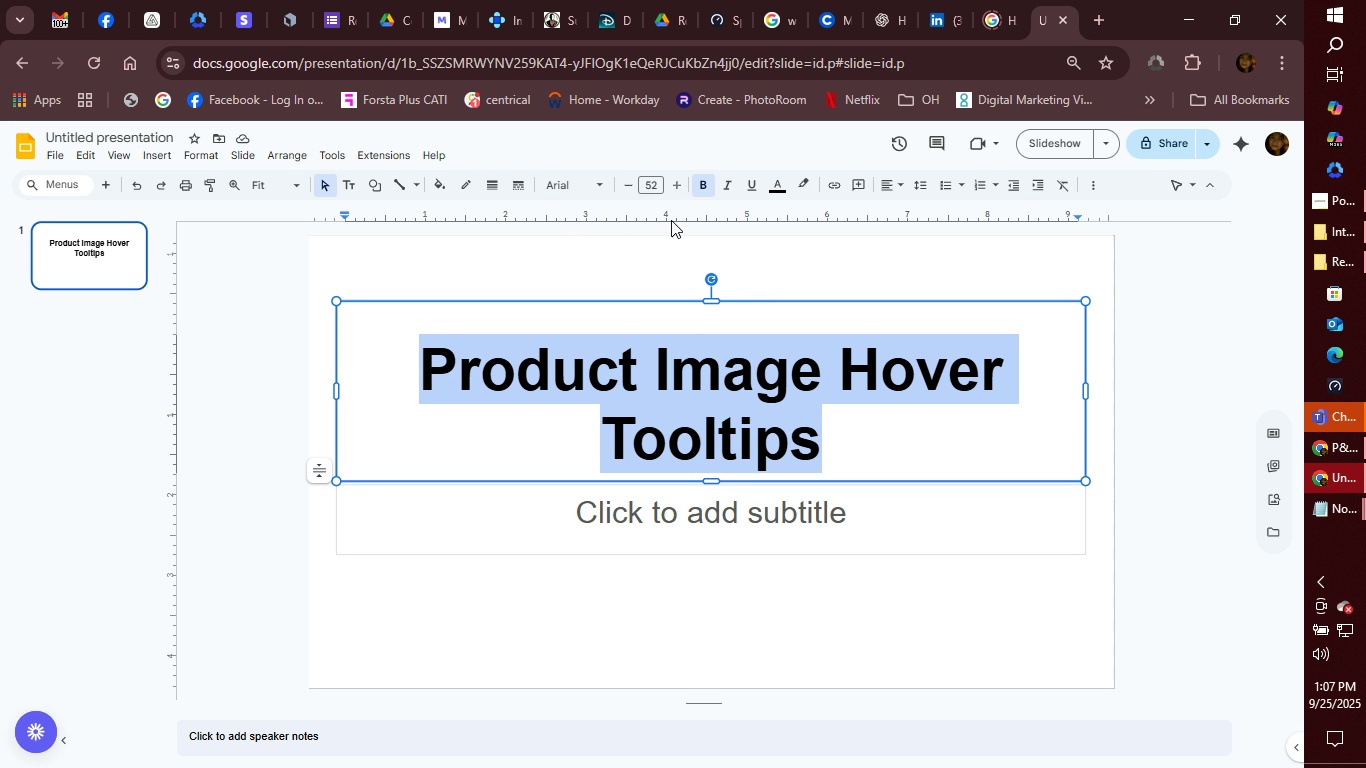 
left_click([656, 182])
 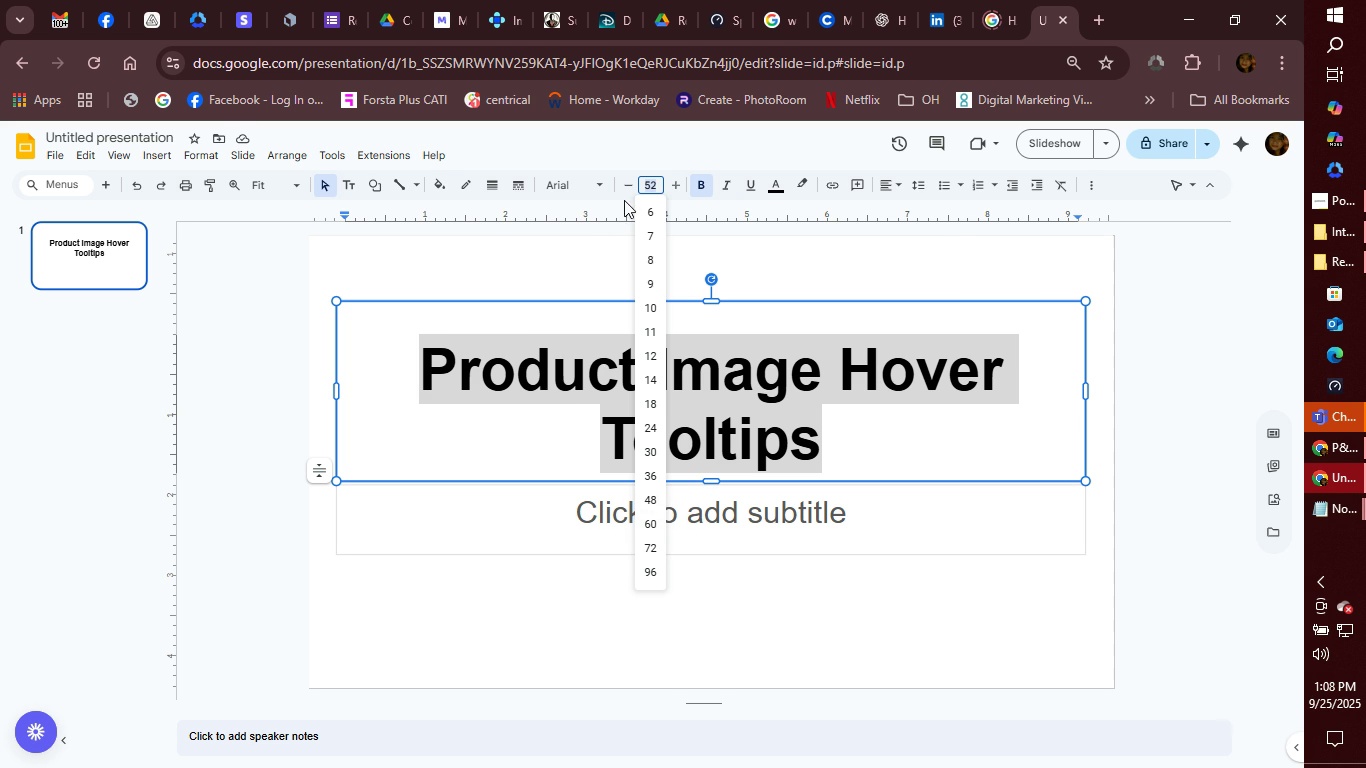 
wait(5.09)
 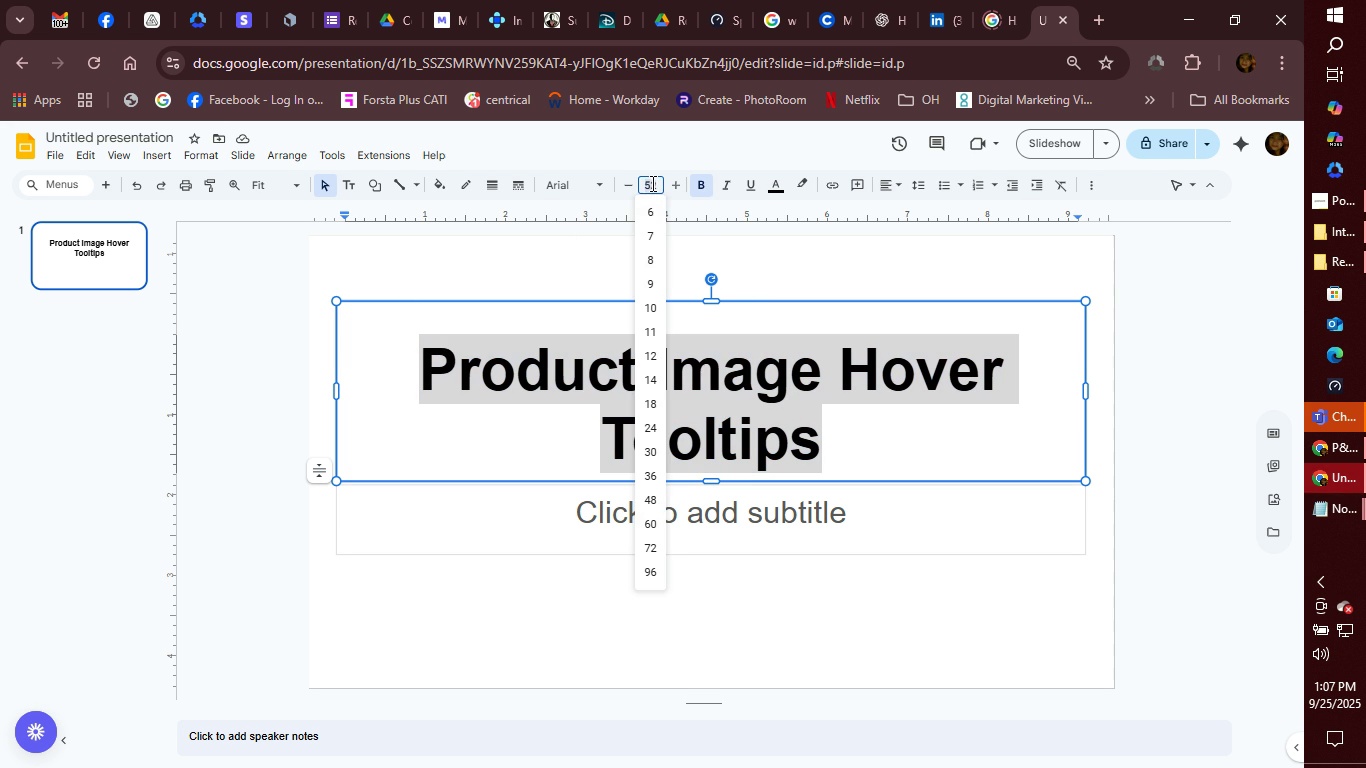 
type(40)
 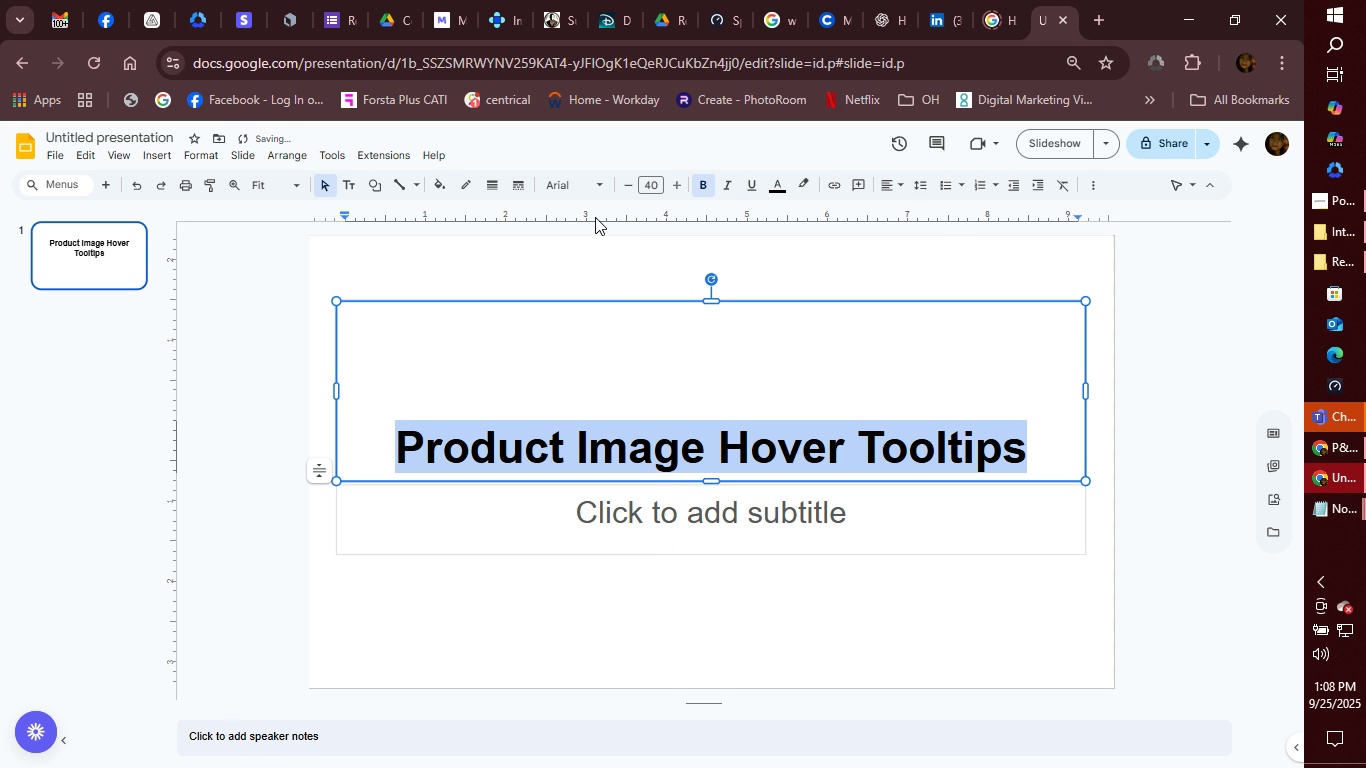 
key(Enter)
 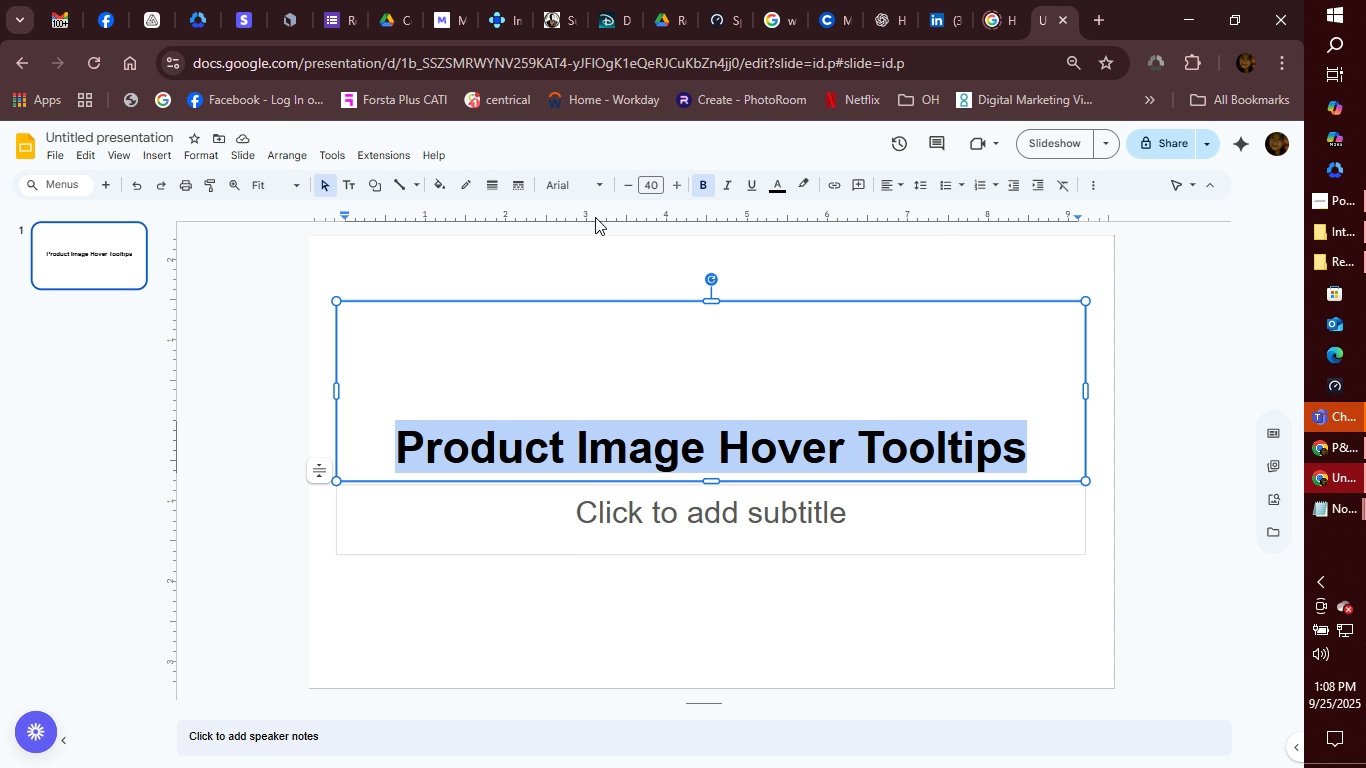 
wait(15.99)
 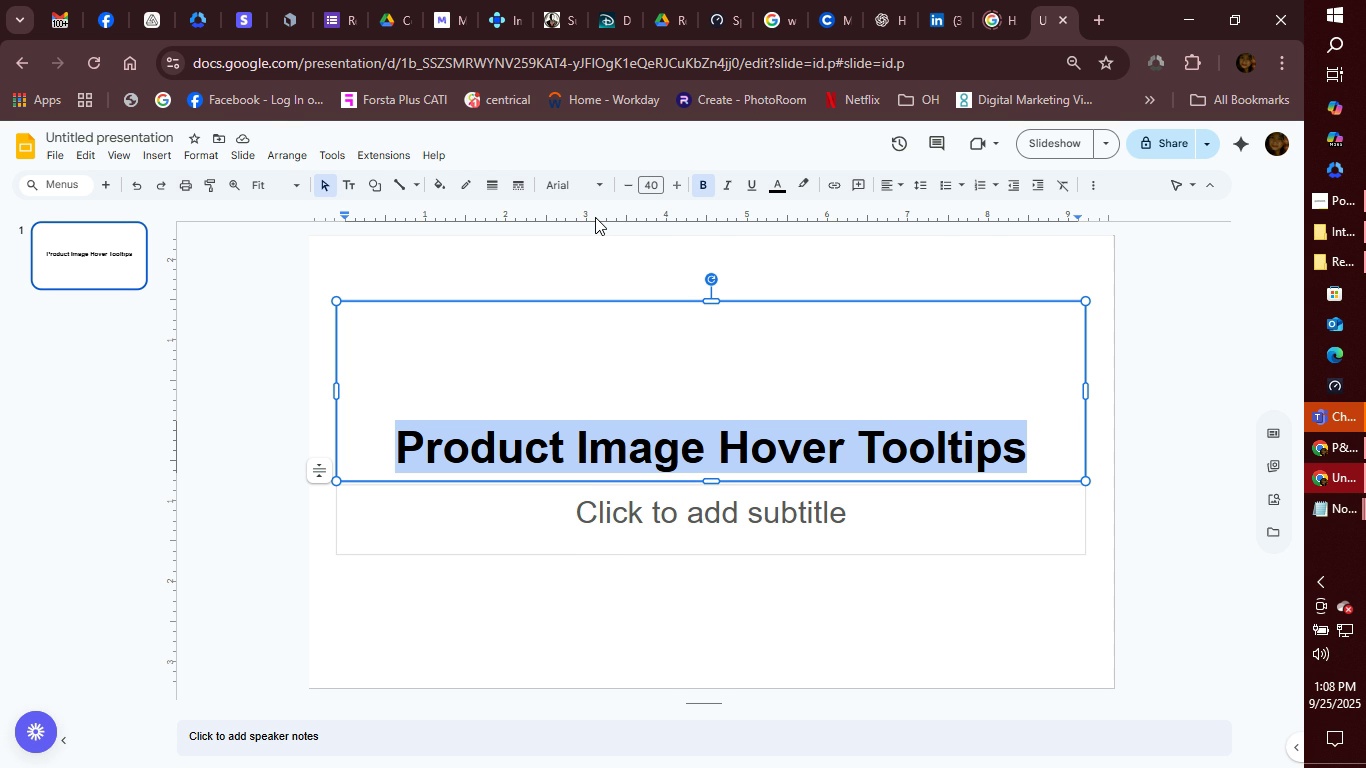 
left_click([666, 520])